 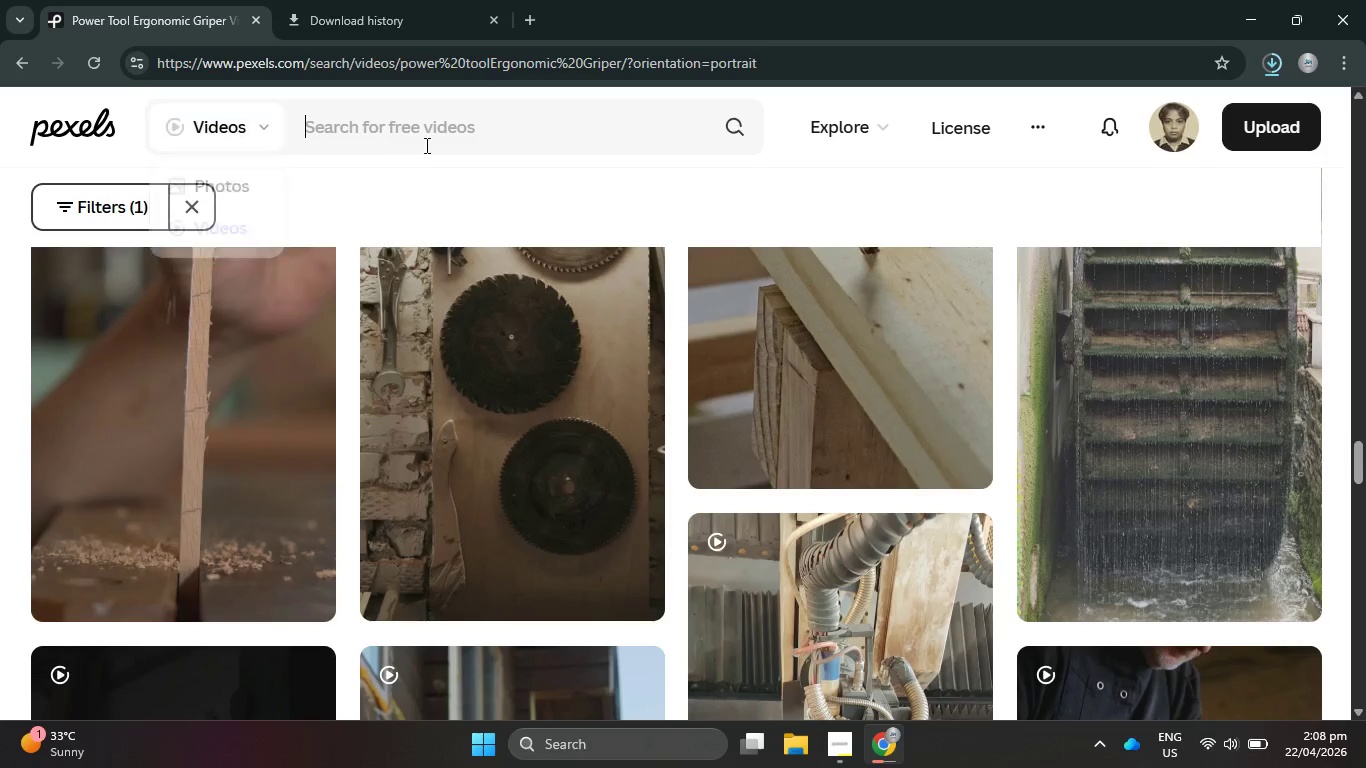 
mouse_move([465, 153])
 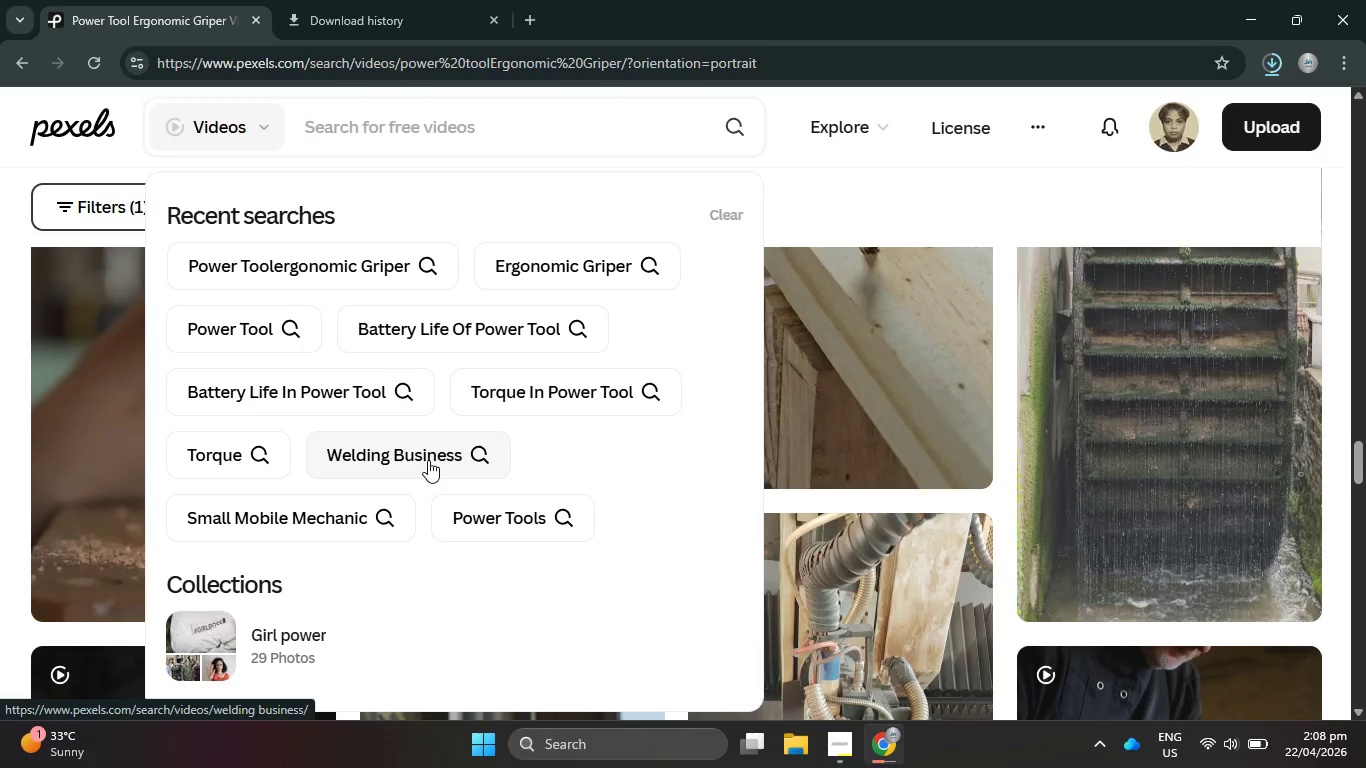 
left_click([428, 460])
 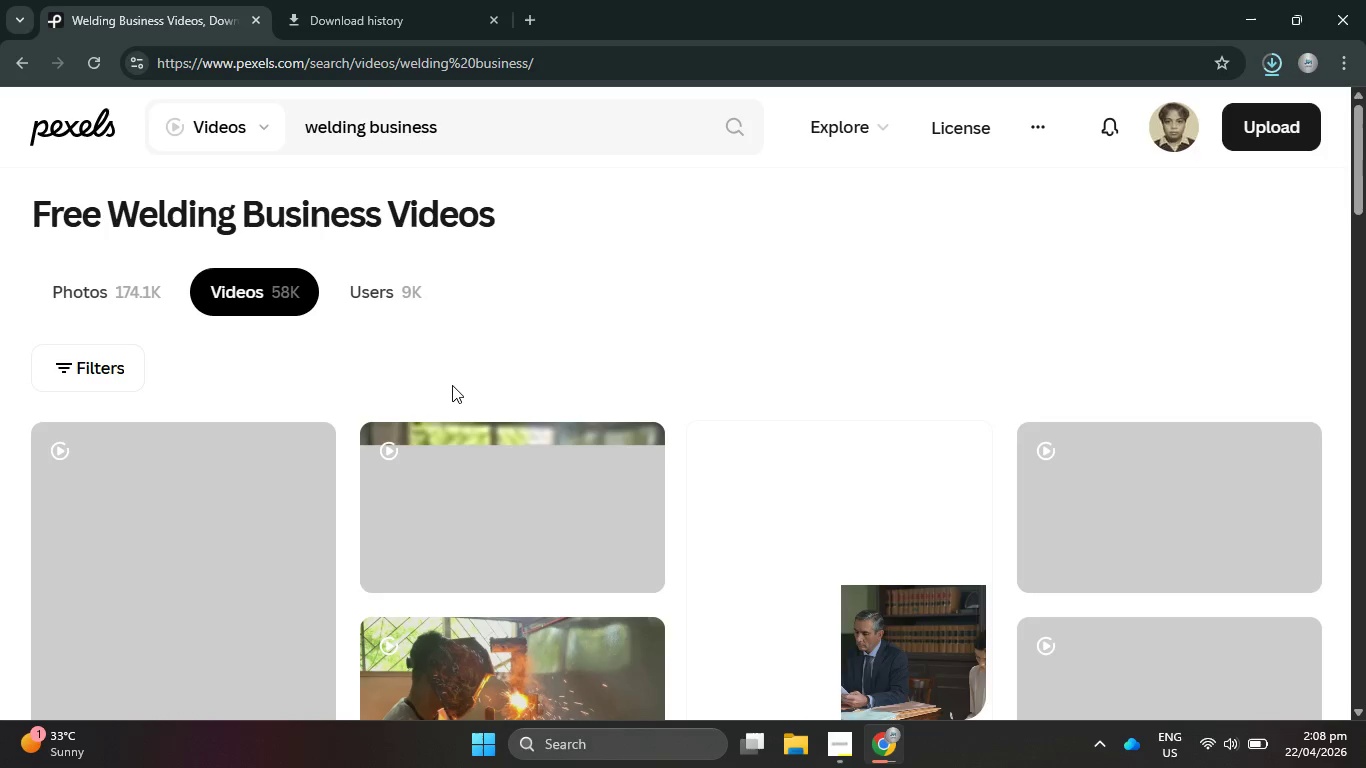 
wait(17.39)
 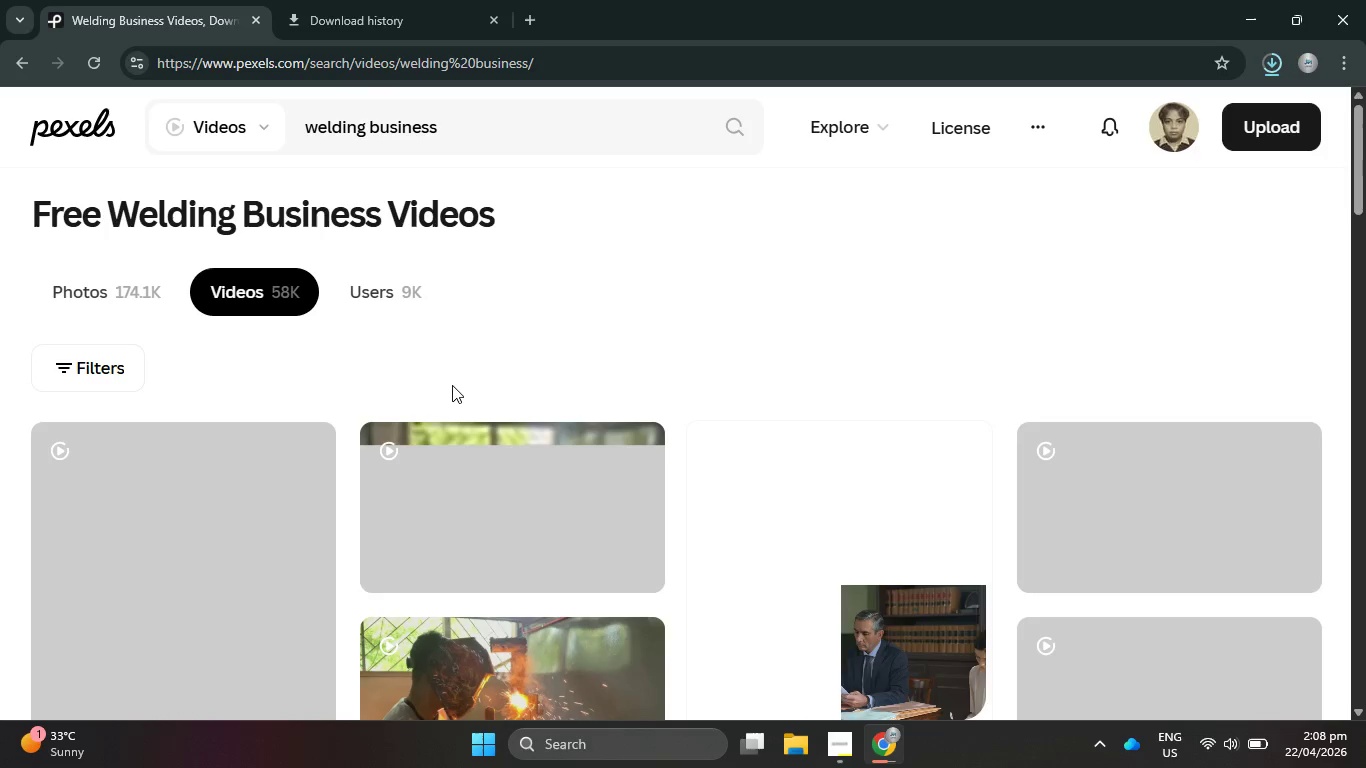 
scroll: coordinate [748, 499], scroll_direction: down, amount: 1.0
 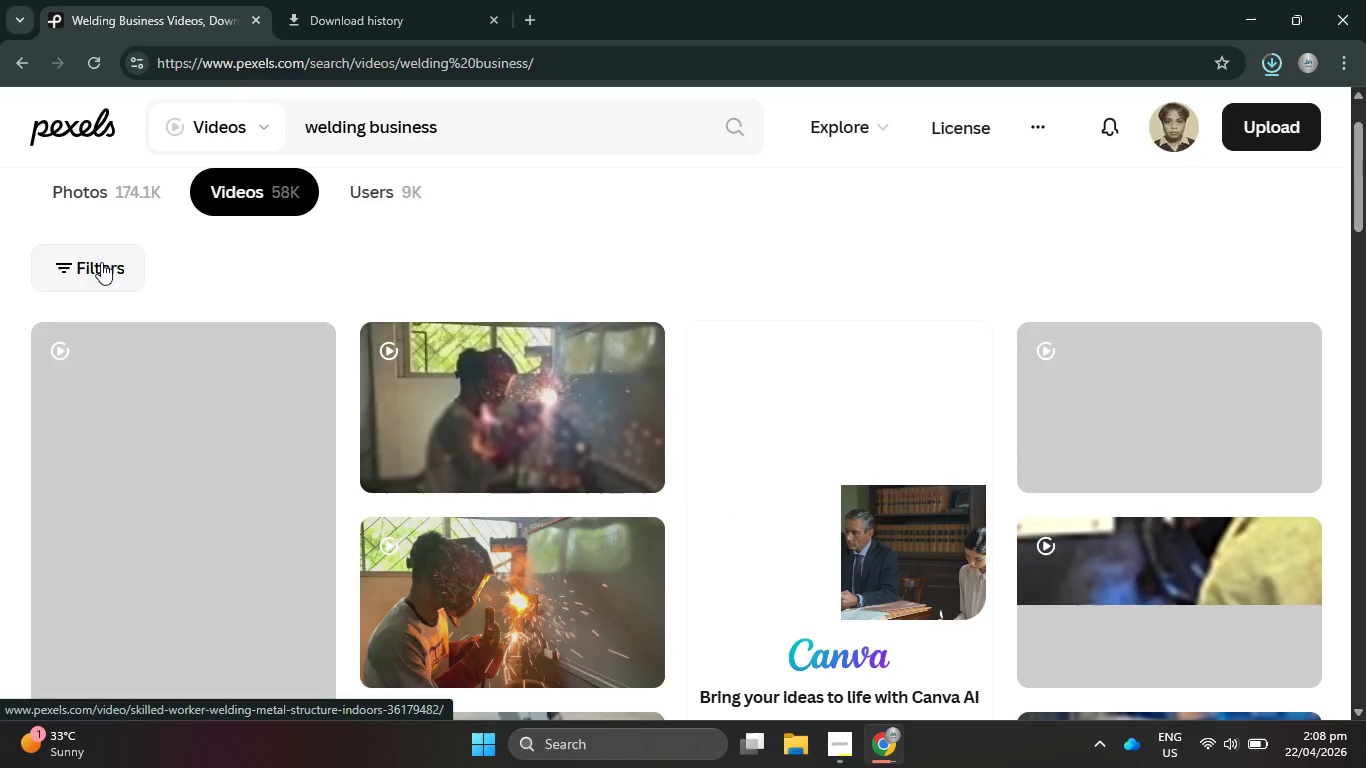 
left_click([94, 260])
 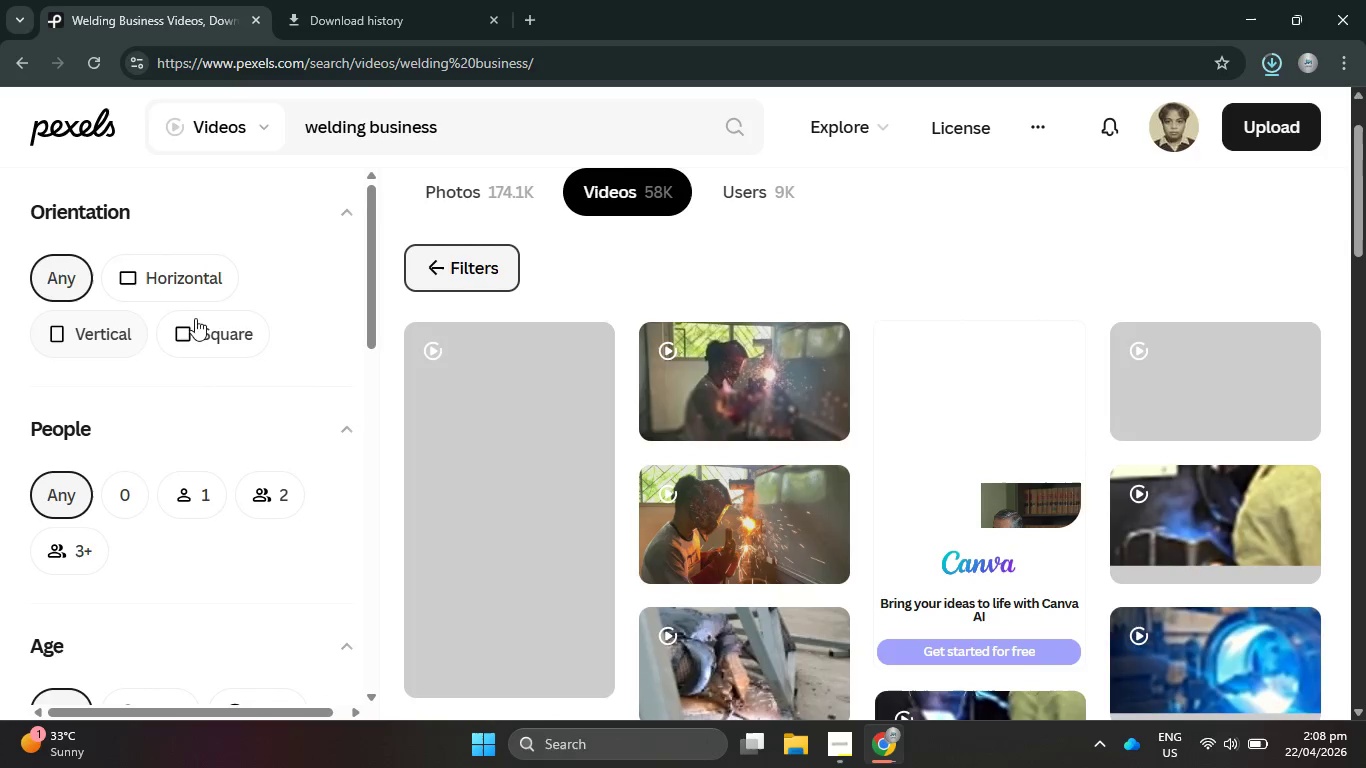 
left_click([120, 341])
 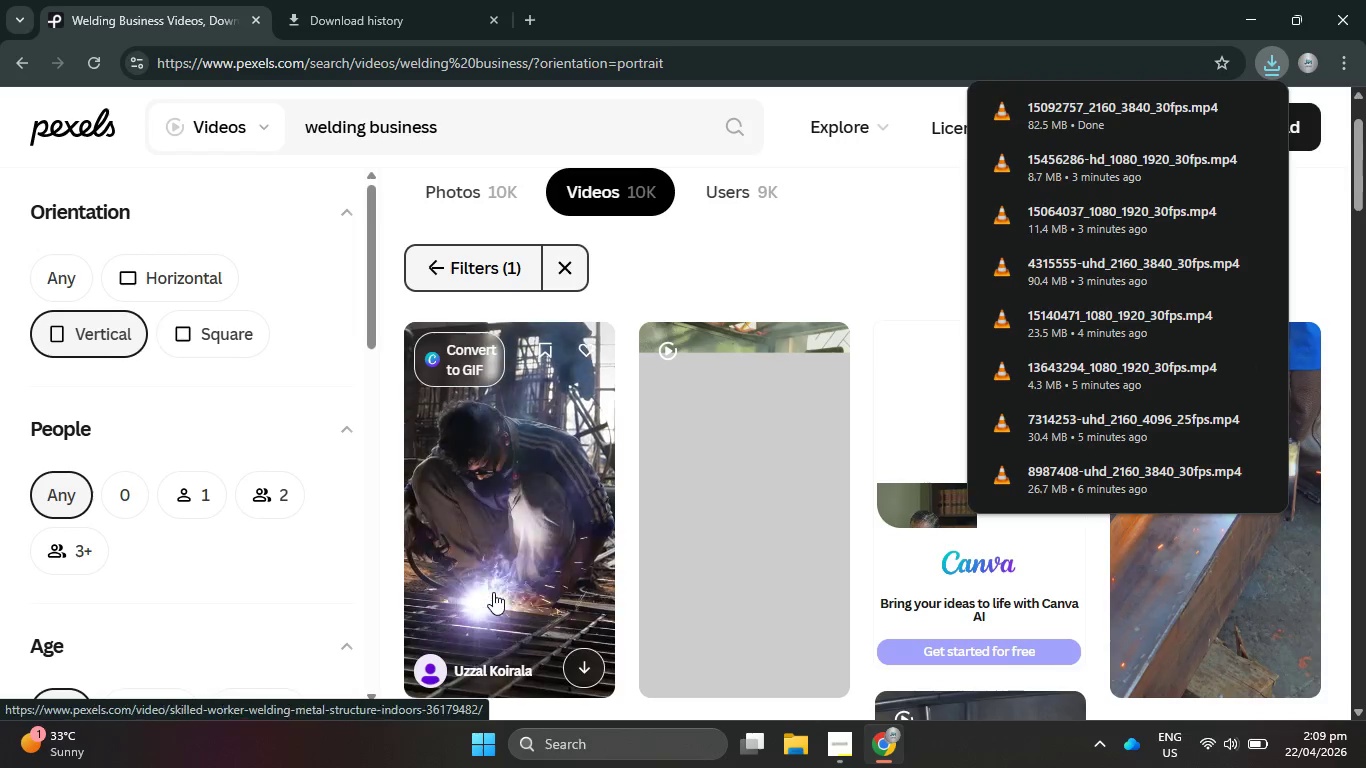 
wait(17.39)
 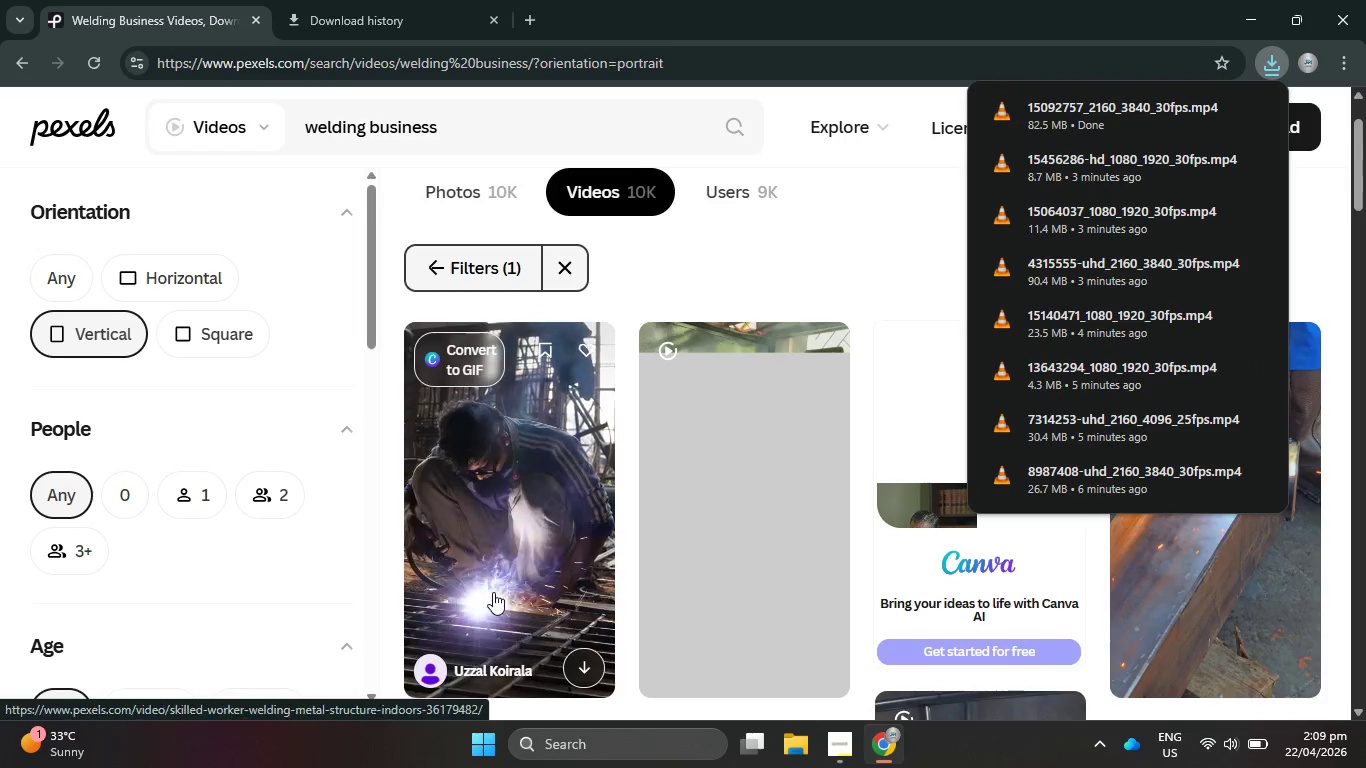 
scroll: coordinate [1028, 456], scroll_direction: down, amount: 12.0
 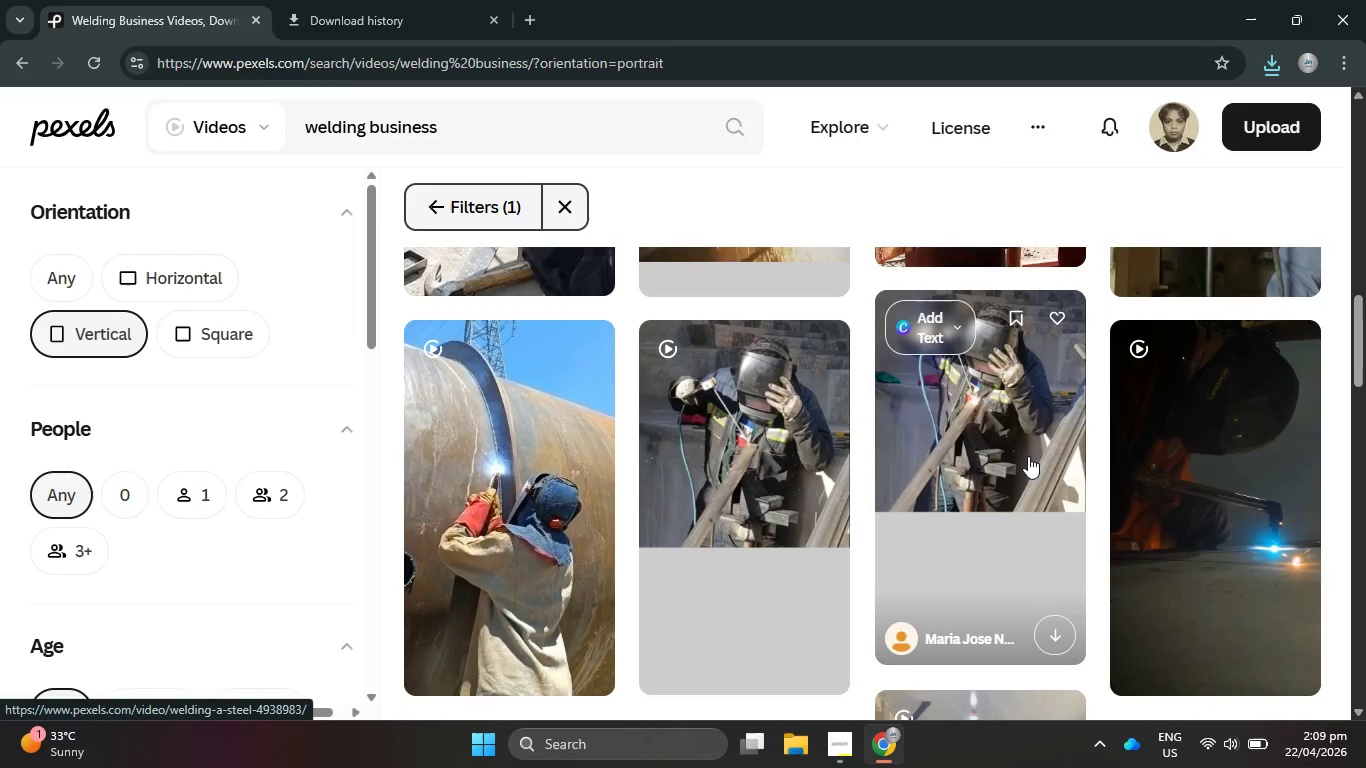 
scroll: coordinate [1025, 452], scroll_direction: up, amount: 7.0
 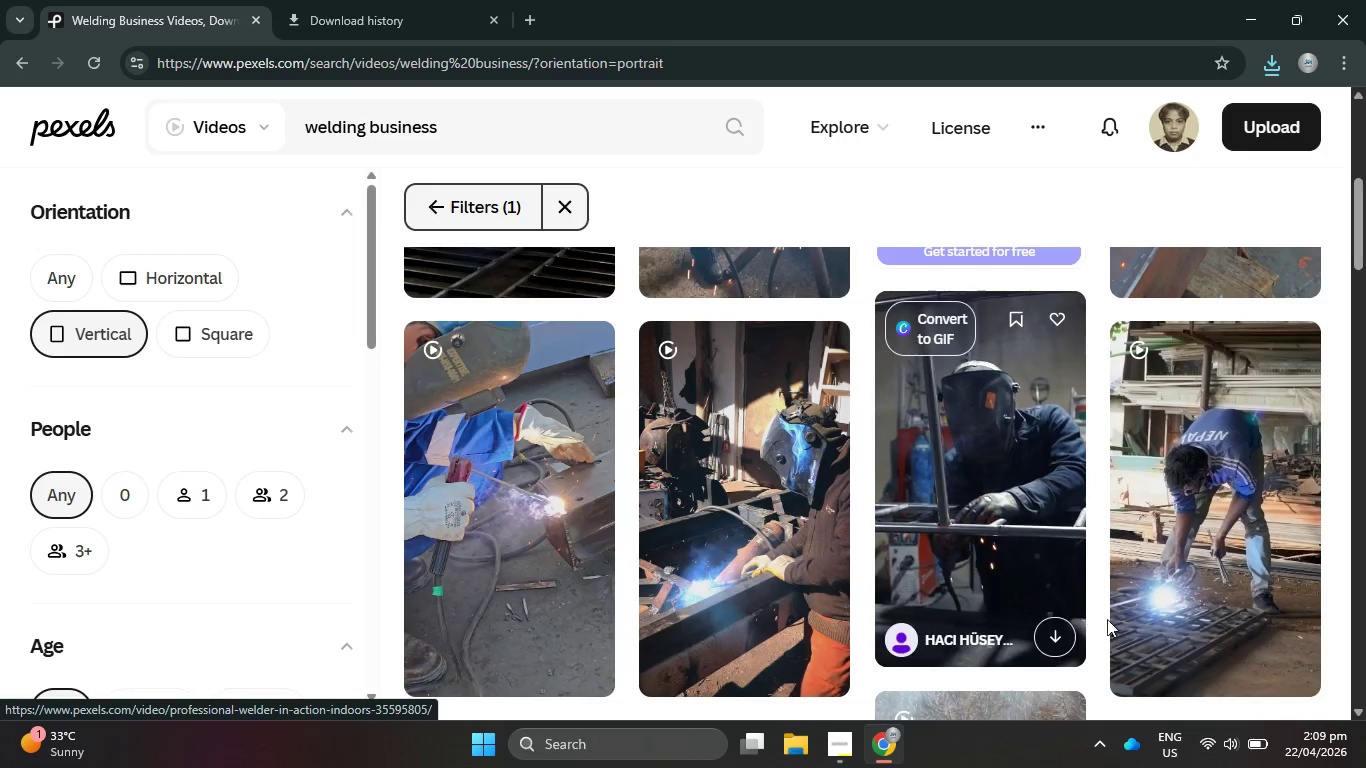 
left_click([1052, 643])
 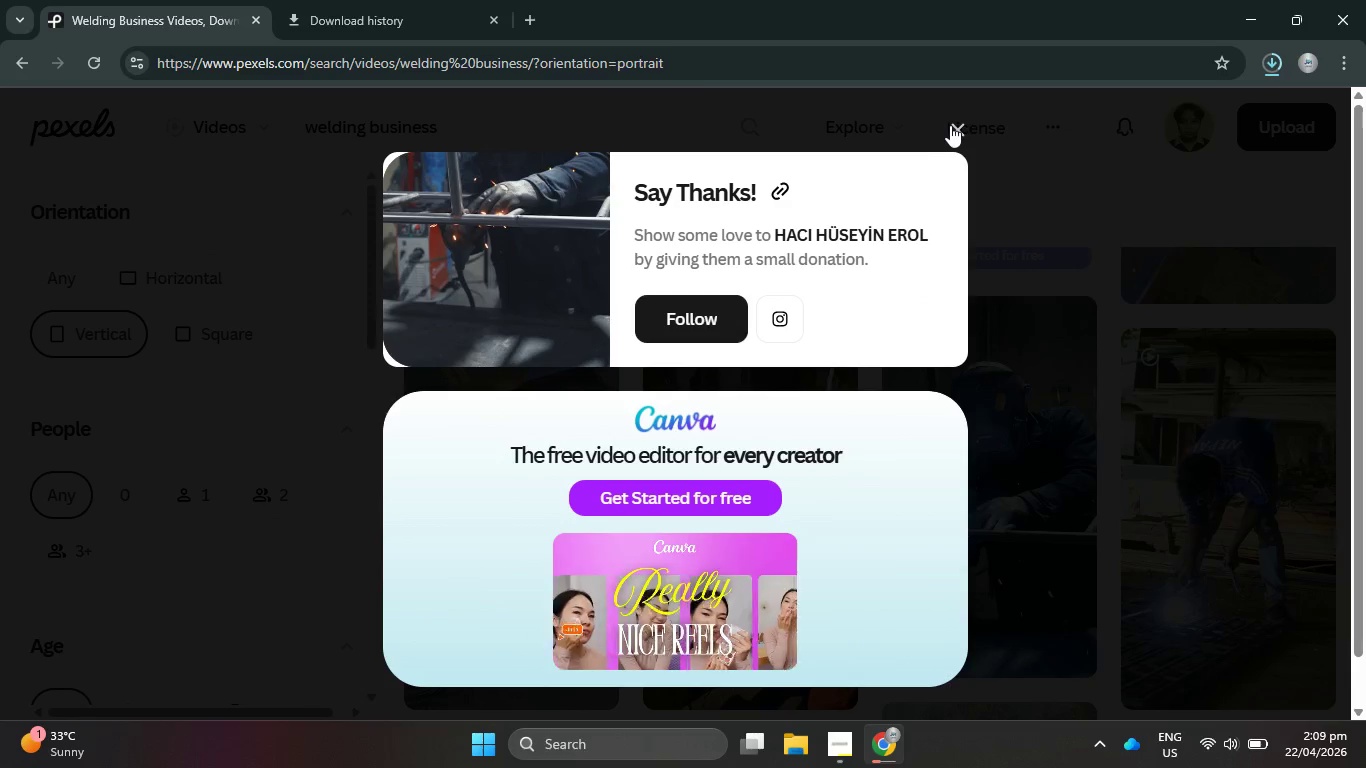 
wait(5.12)
 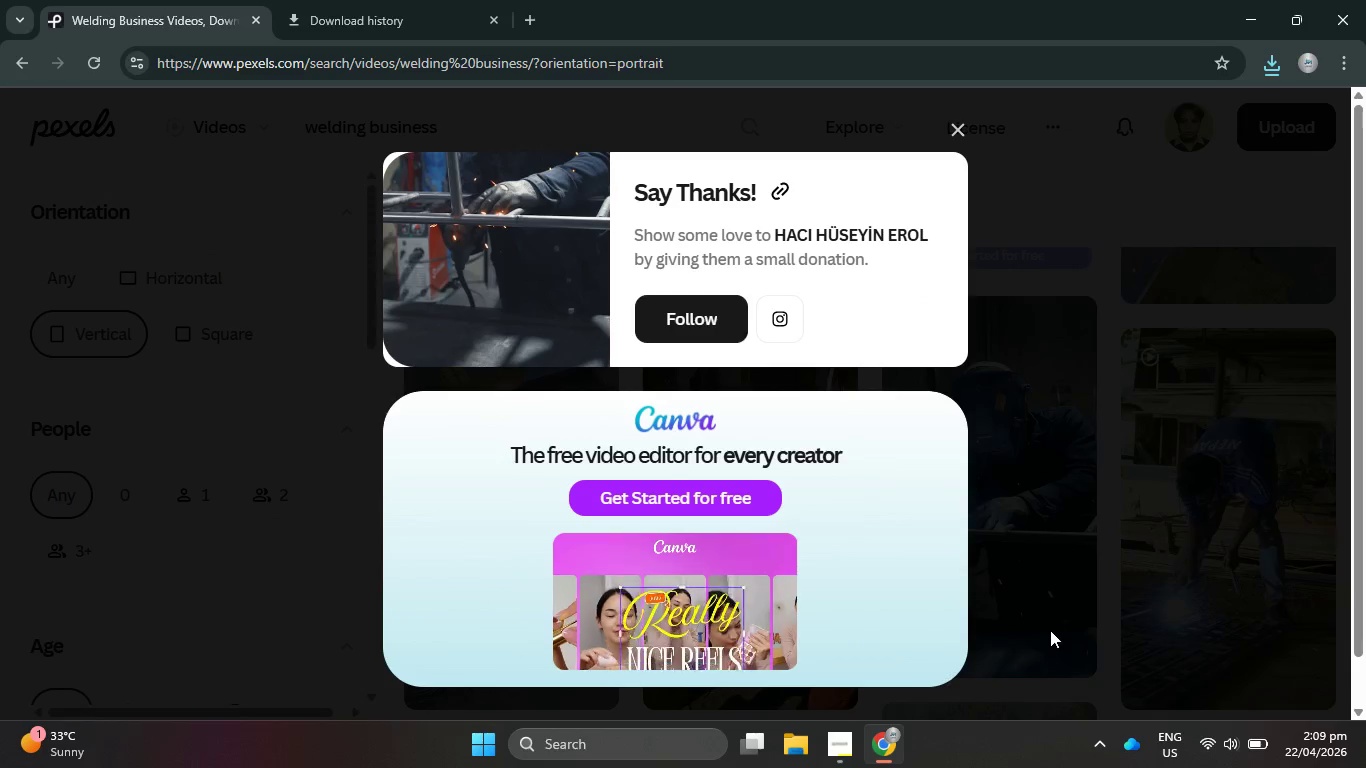 
left_click([837, 747])